 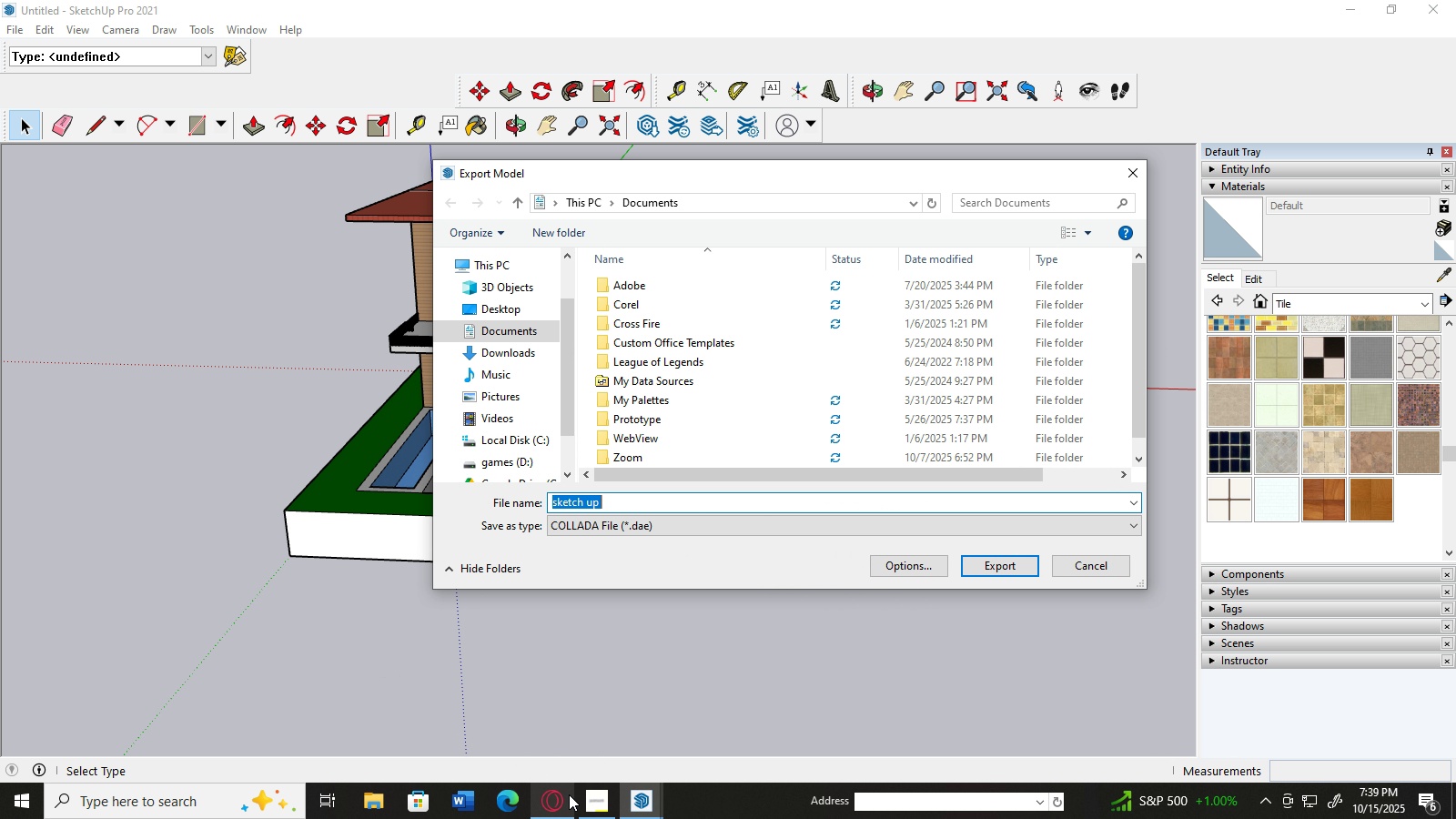 
left_click([587, 794])
 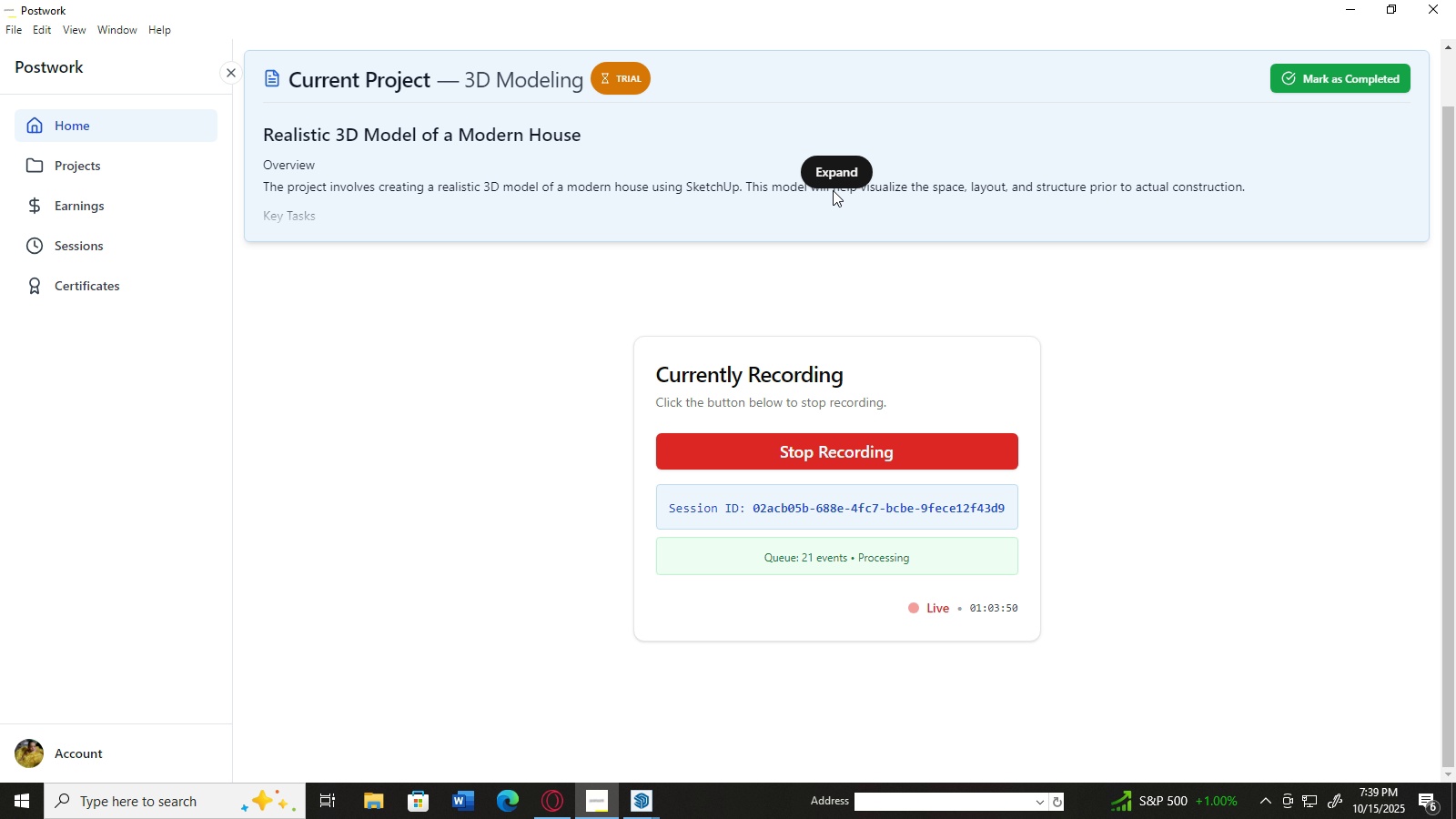 
left_click([844, 176])
 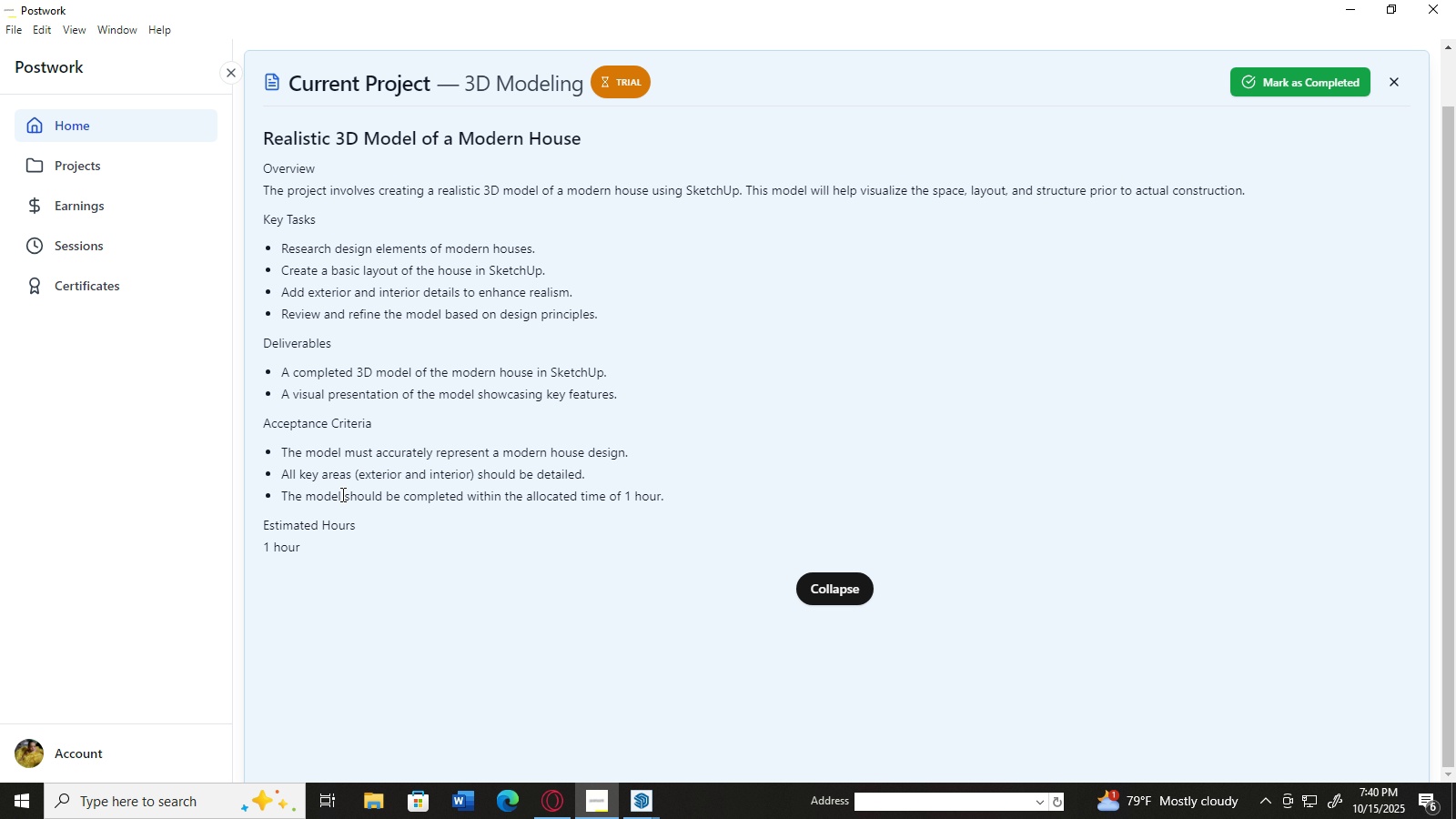 
wait(25.84)
 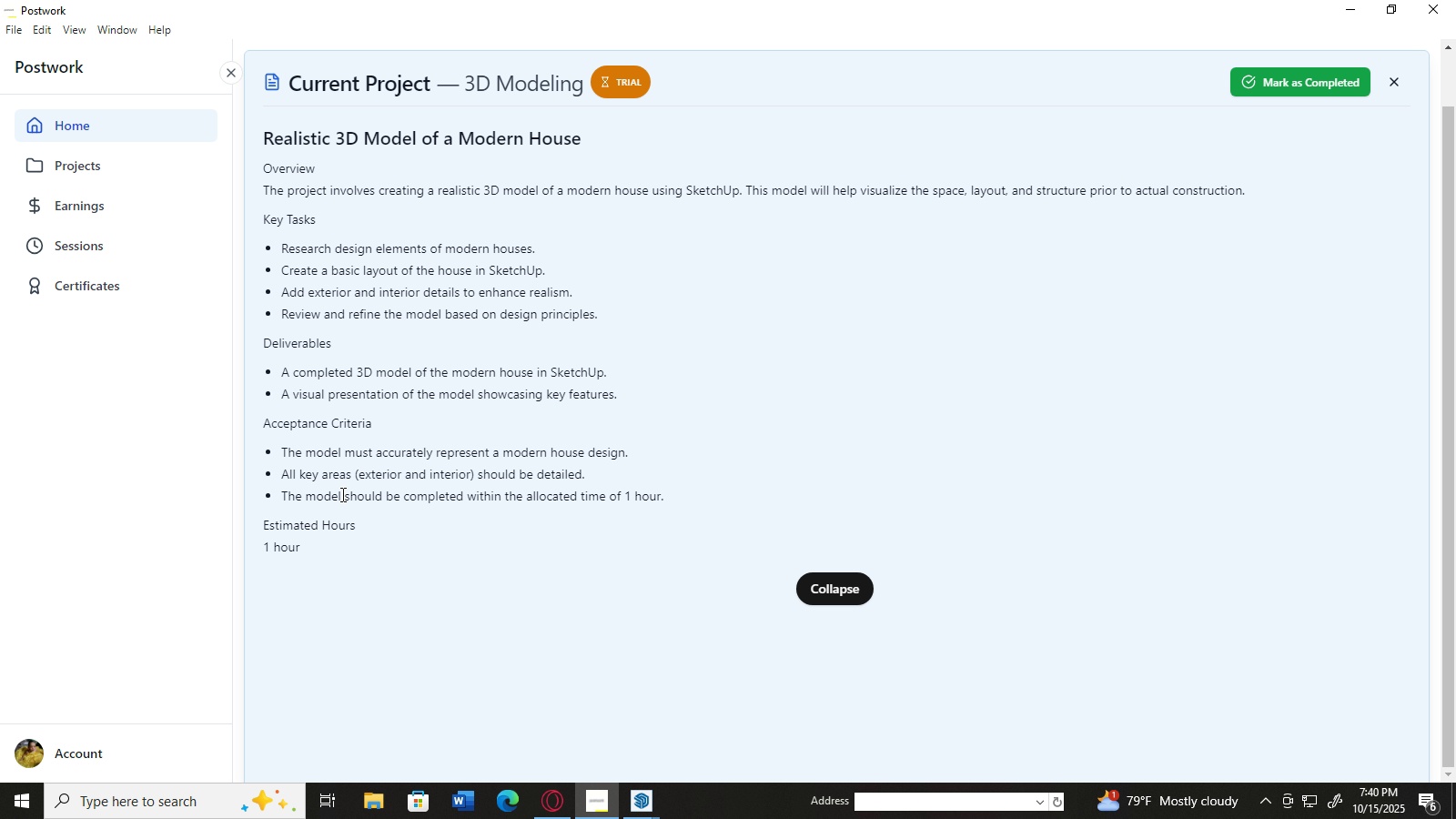 
left_click([845, 603])
 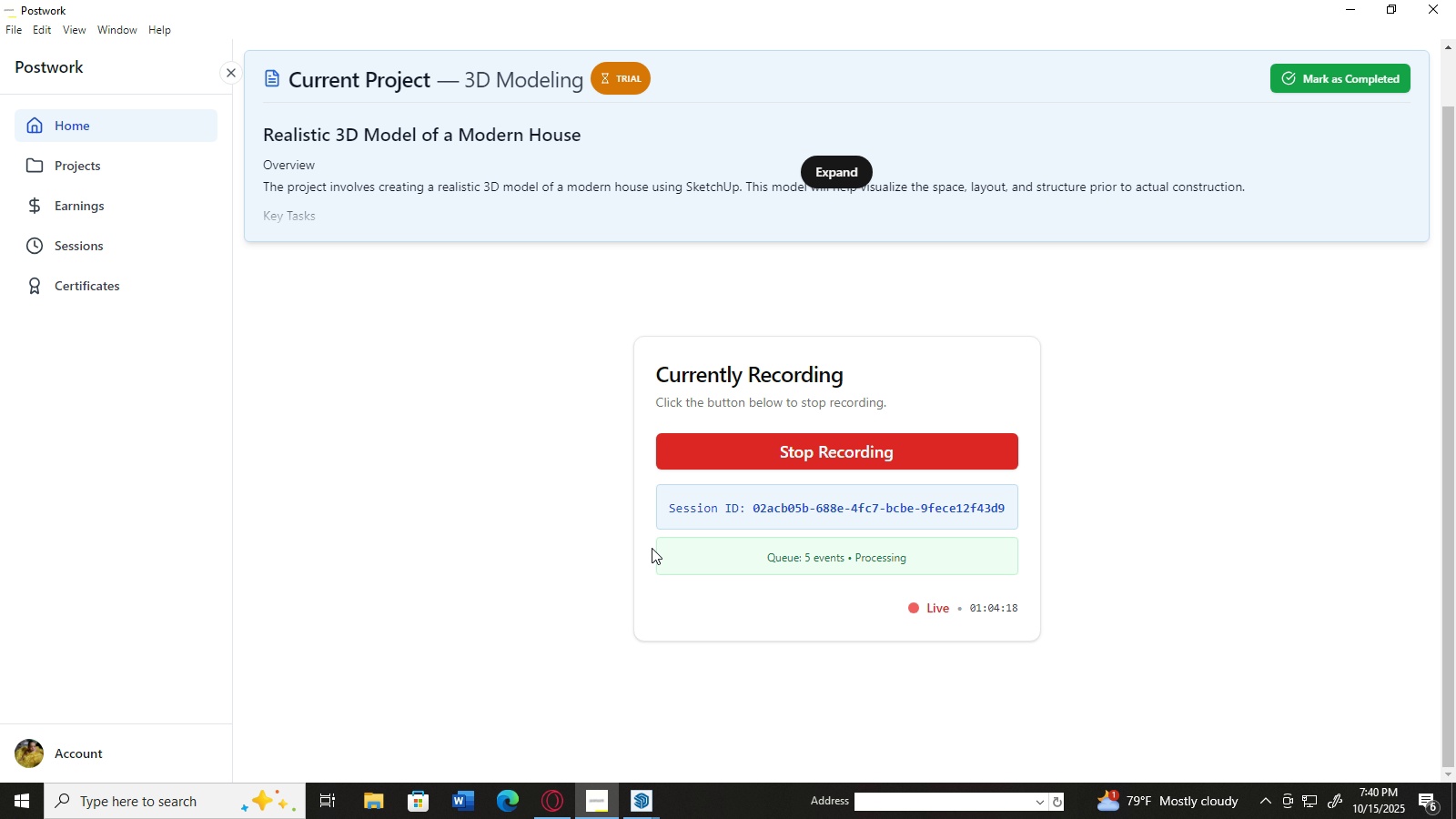 
scroll: coordinate [652, 548], scroll_direction: up, amount: 3.0
 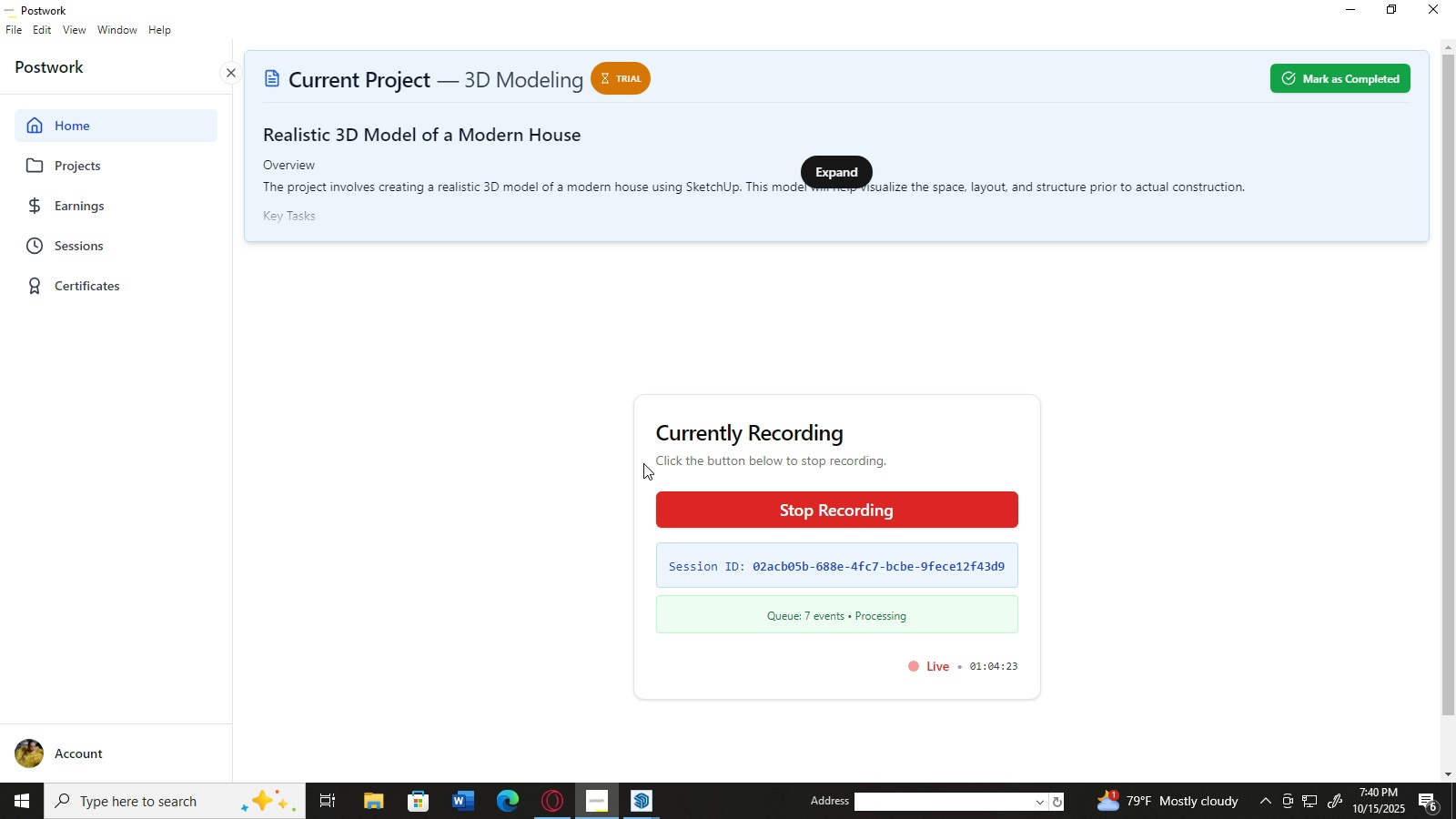 
wait(5.58)
 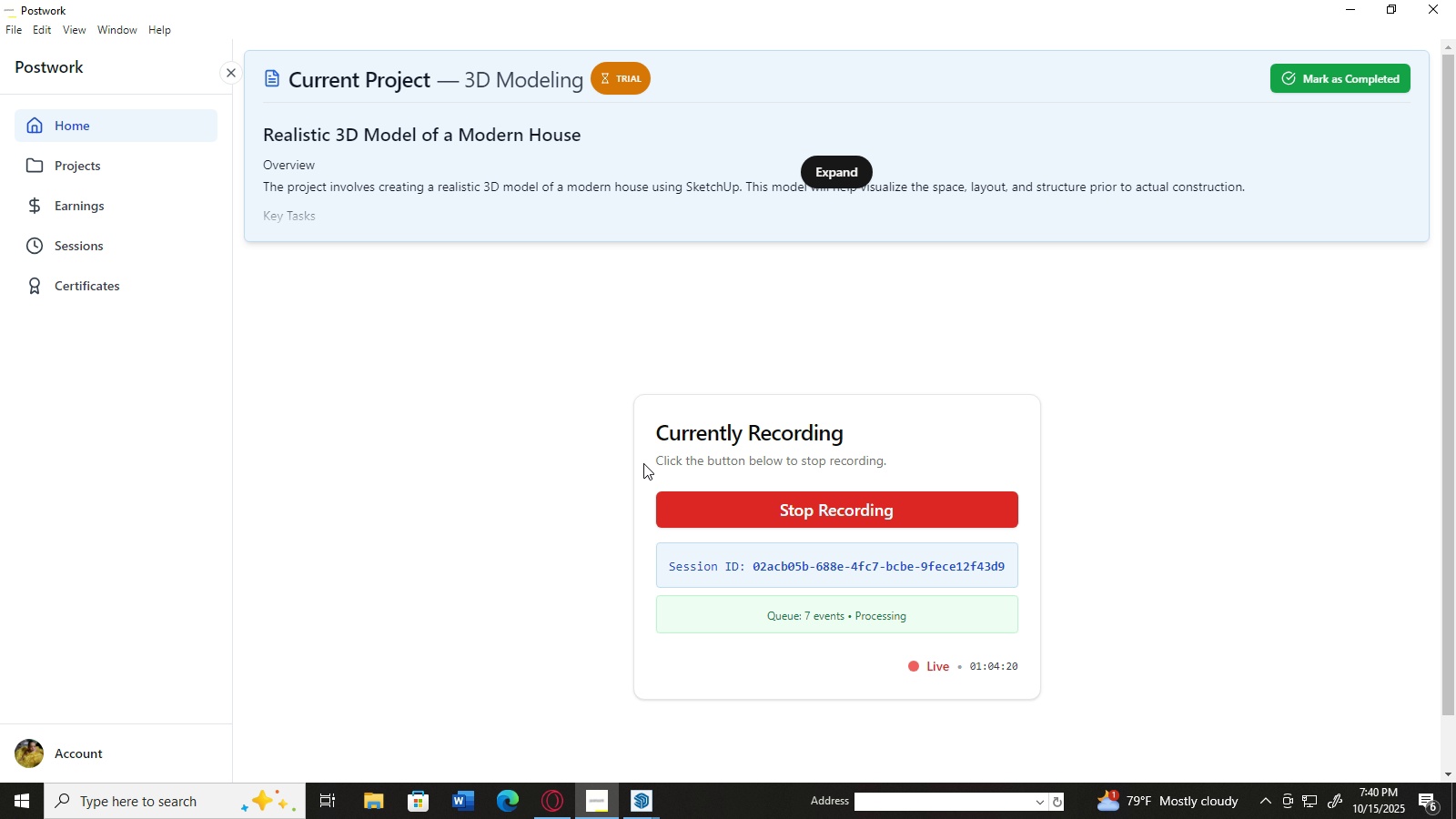 
left_click([641, 799])
 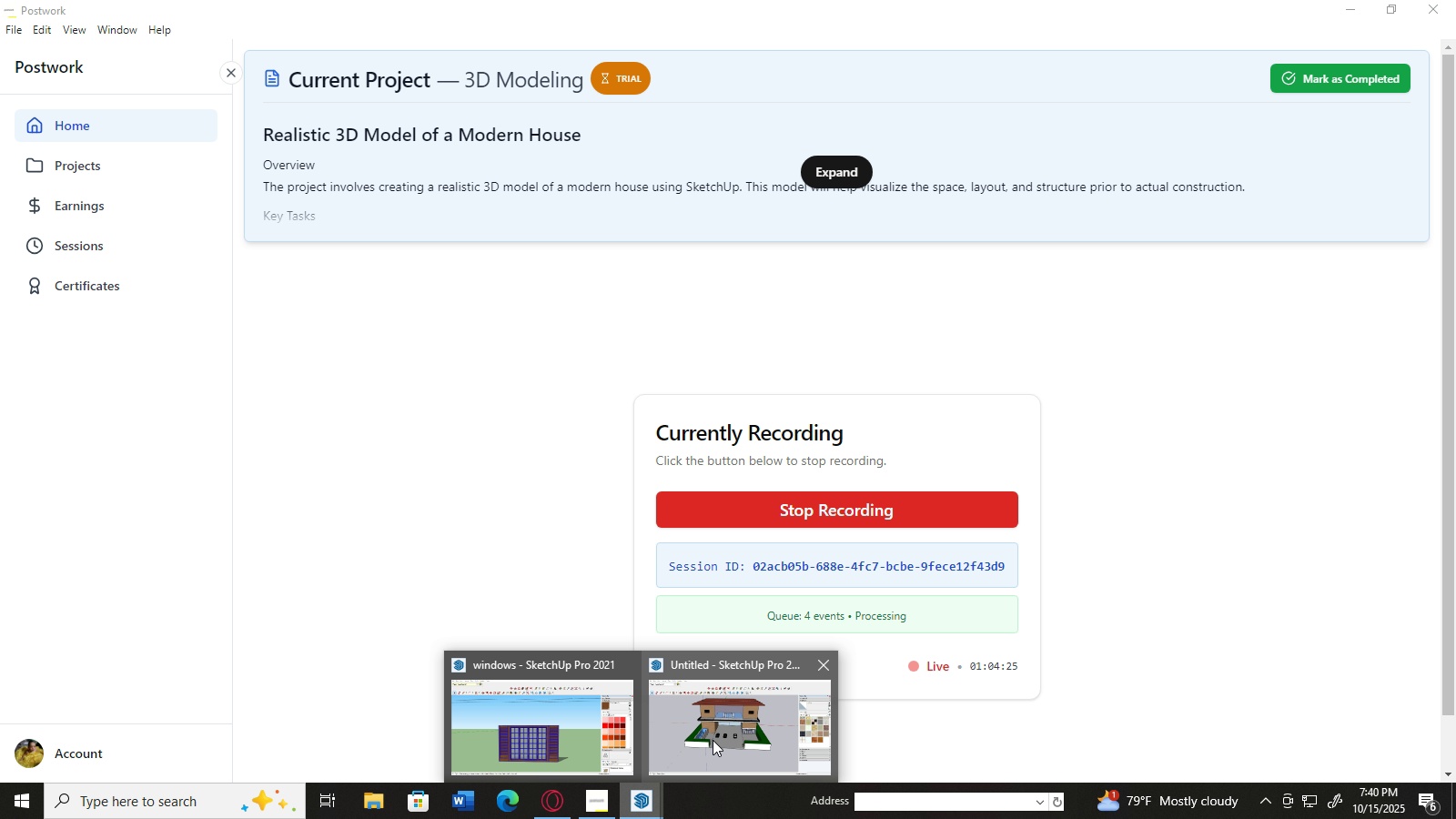 
left_click([713, 740])
 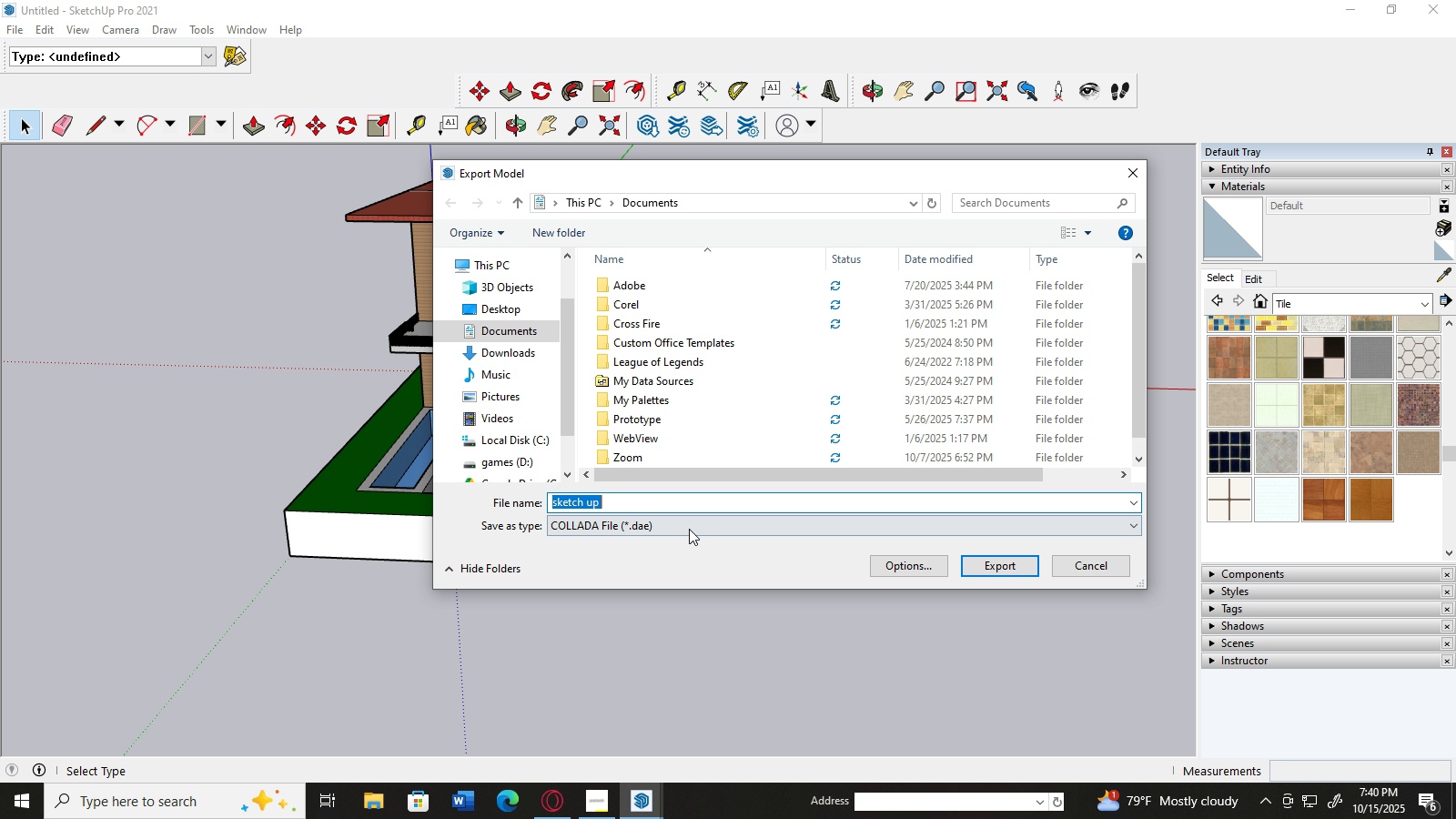 
left_click([682, 504])
 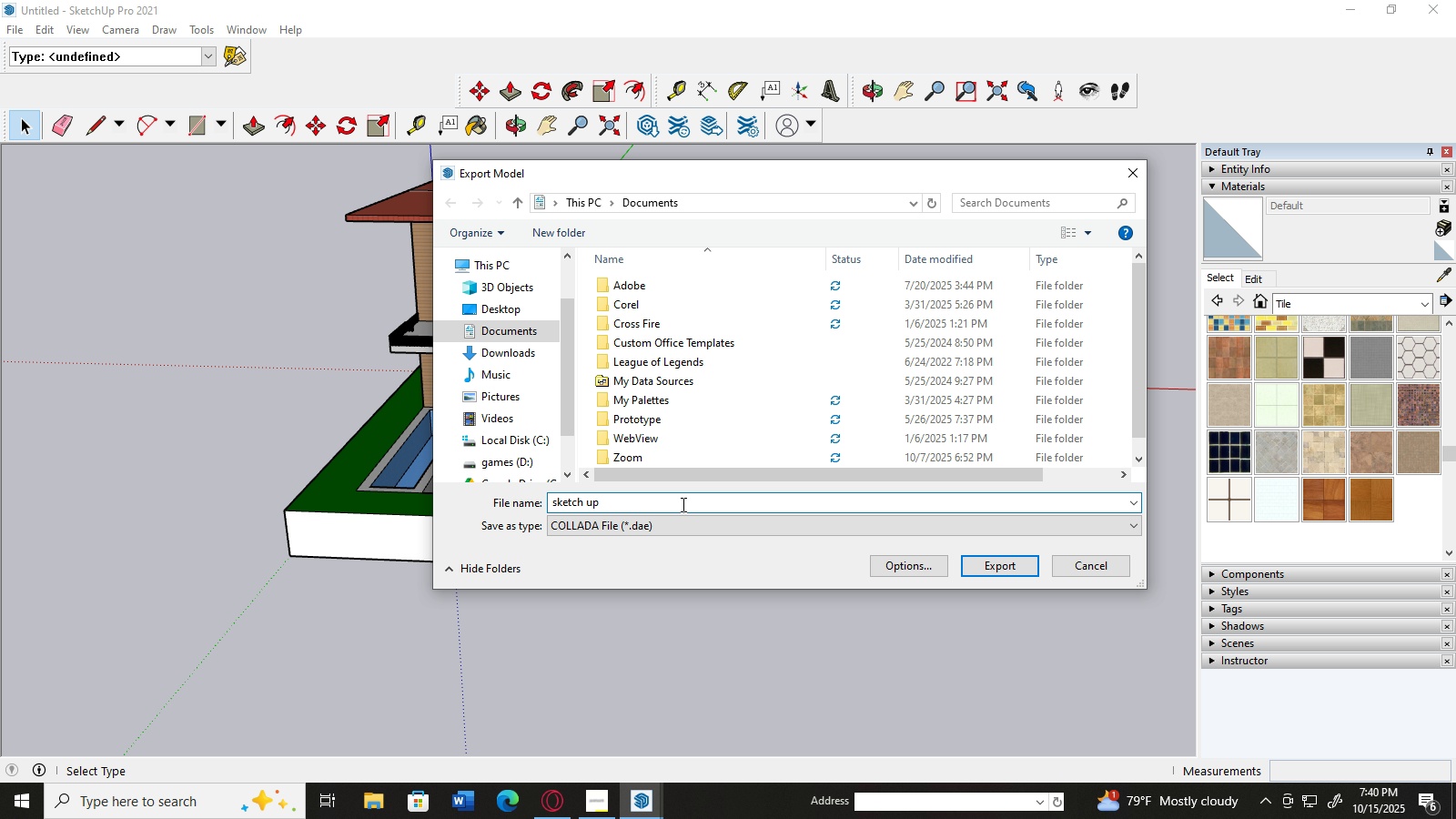 
type( 3d)
 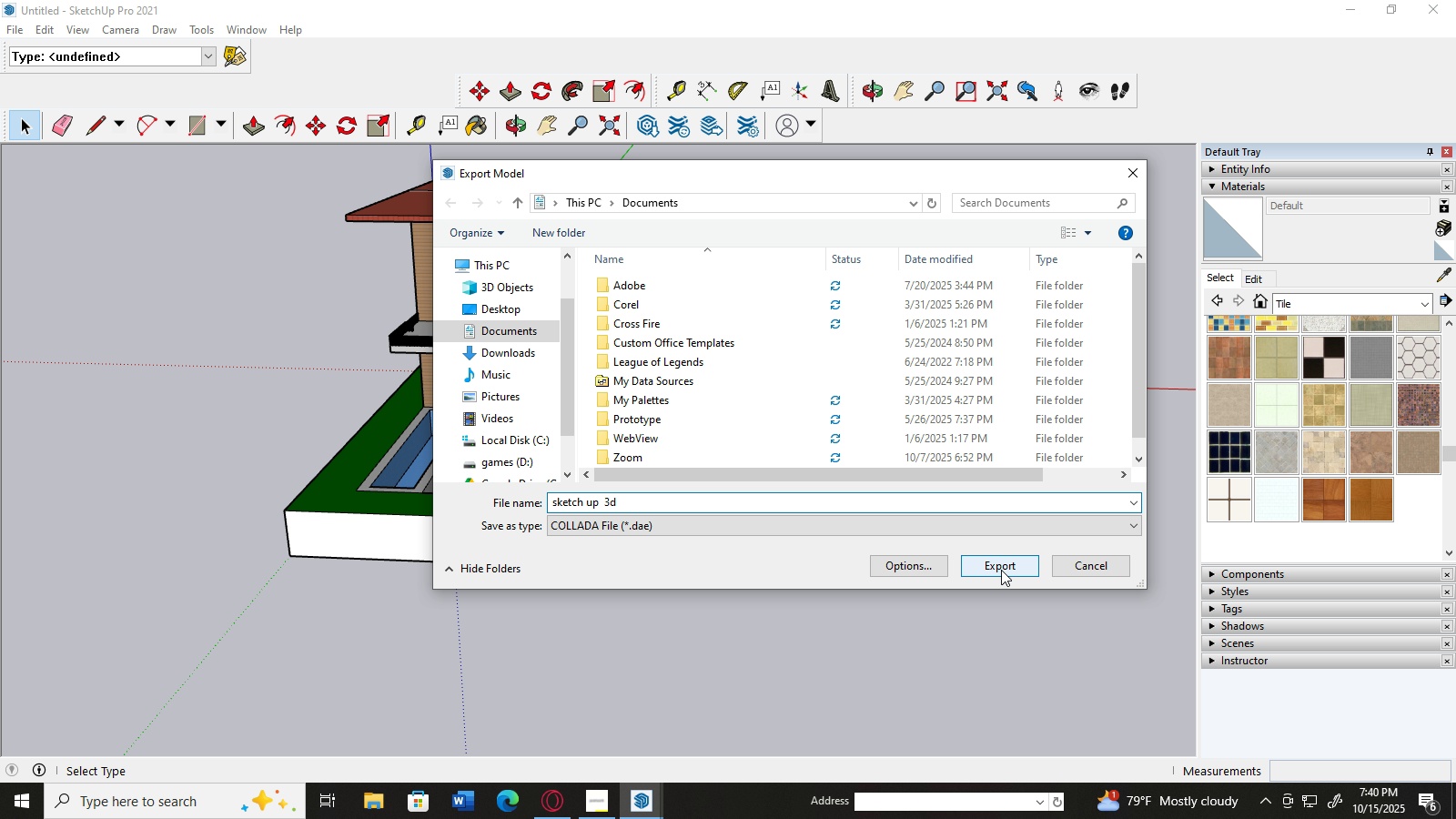 
left_click([1001, 570])
 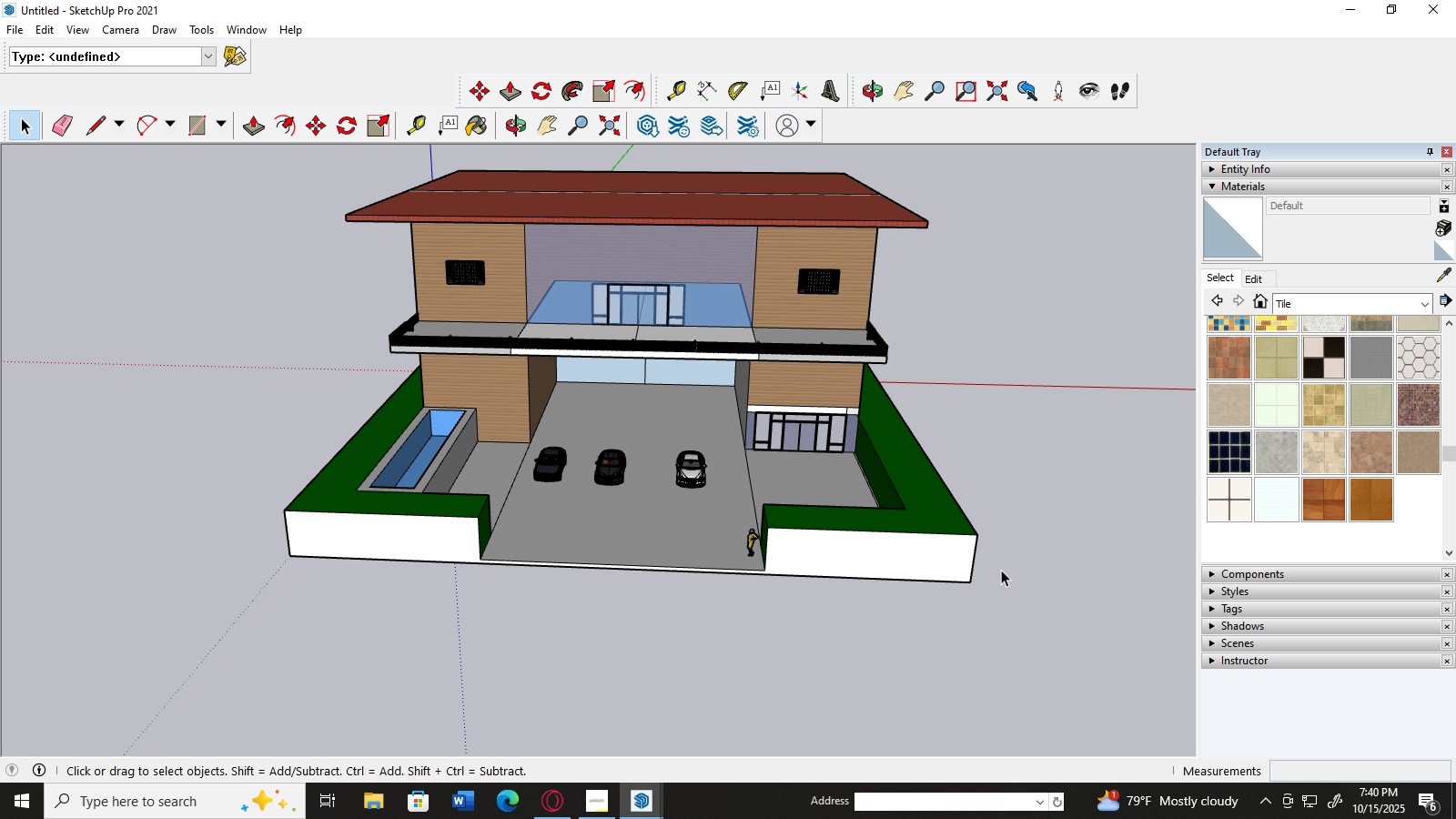 
wait(18.78)
 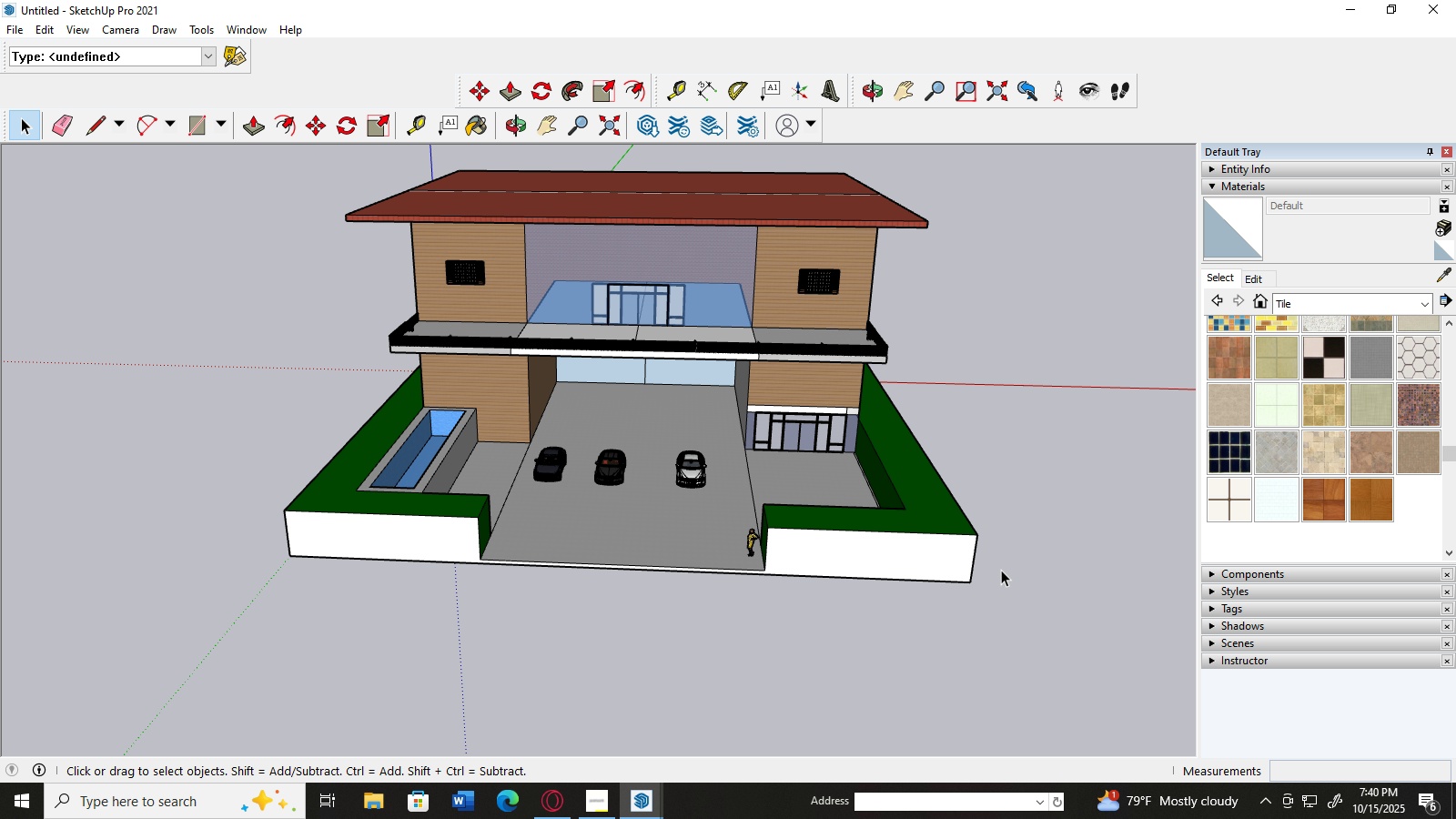 
left_click([633, 802])
 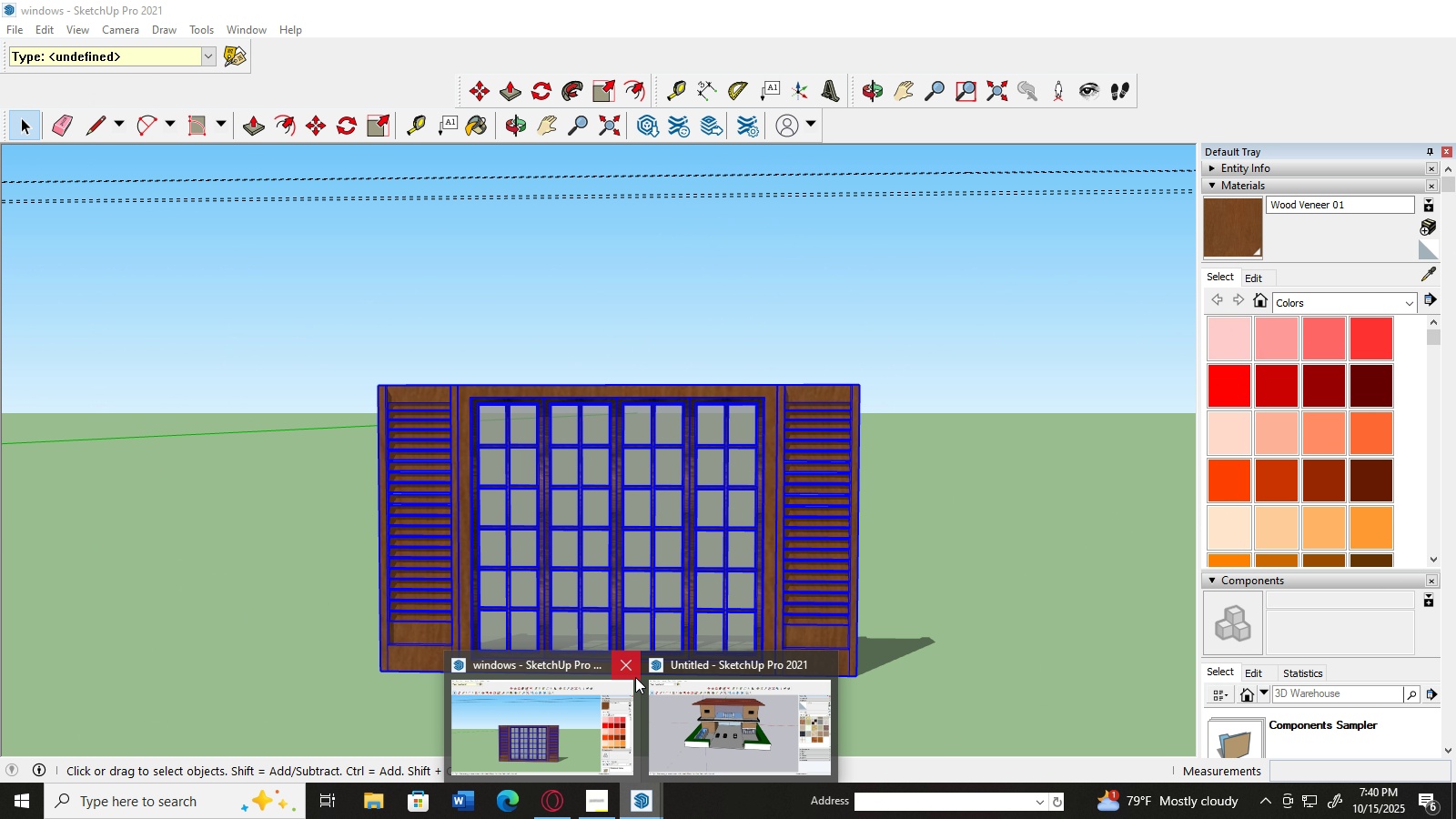 
left_click([630, 667])
 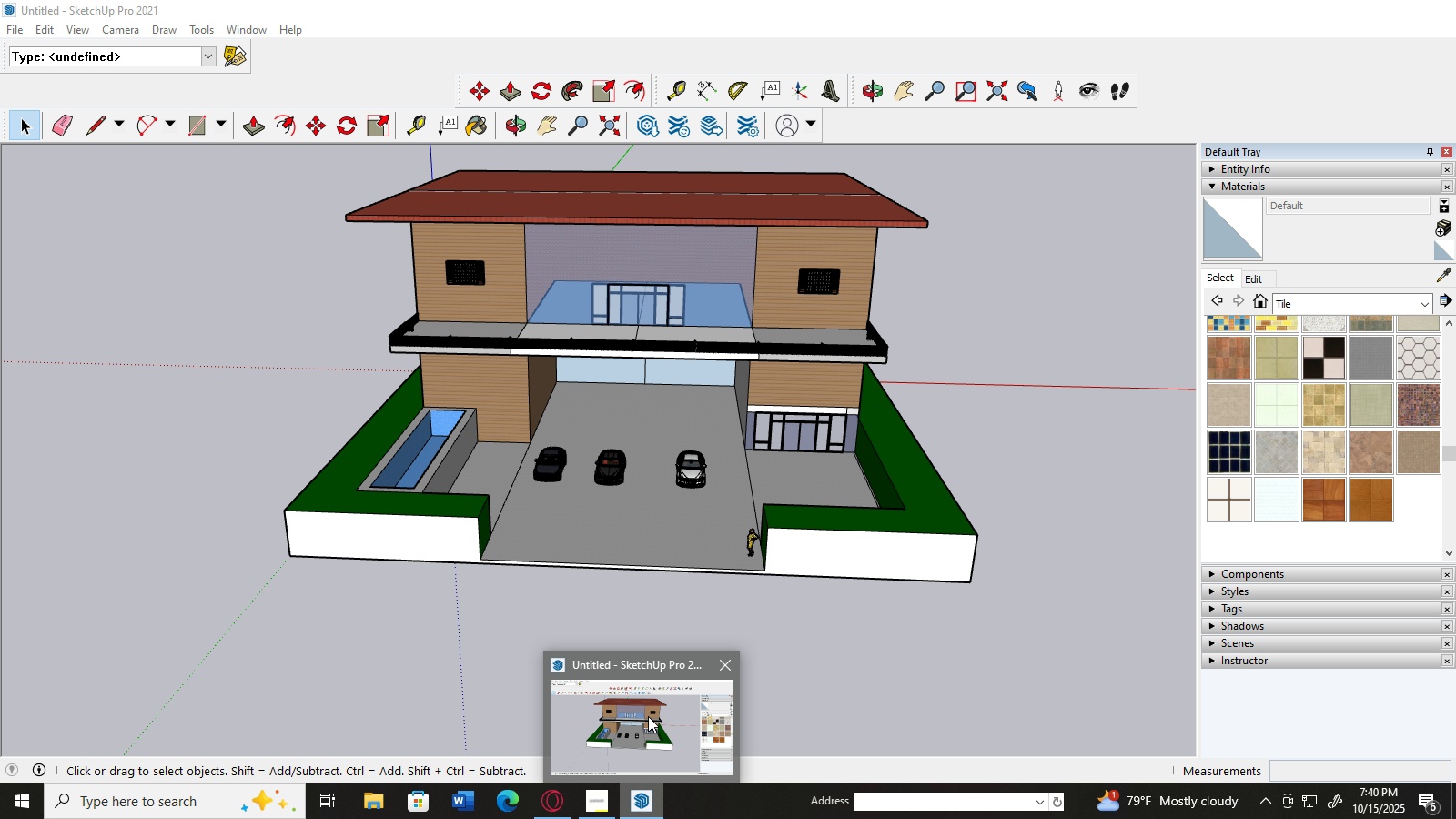 
left_click([648, 716])
 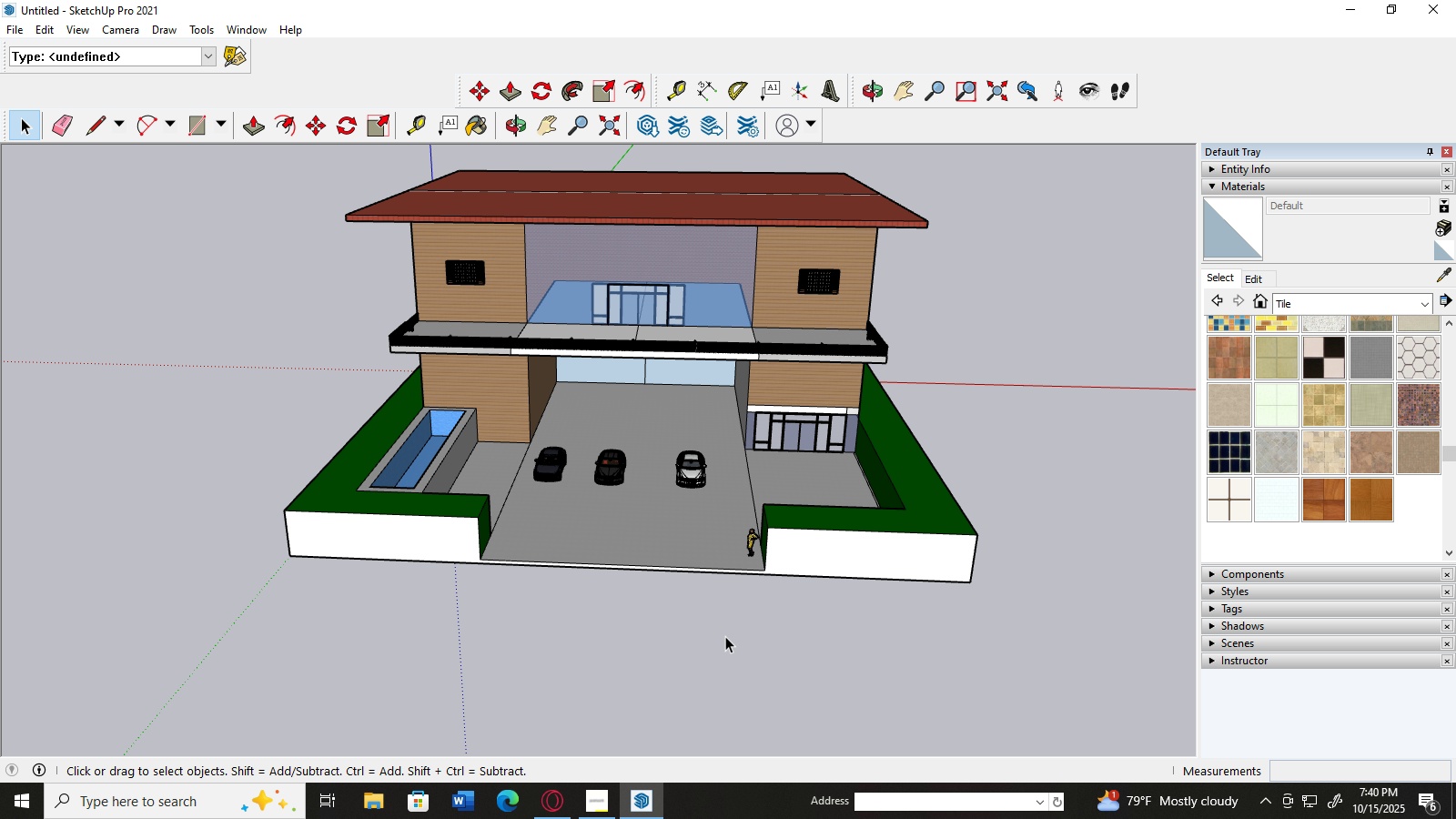 
scroll: coordinate [725, 636], scroll_direction: up, amount: 1.0
 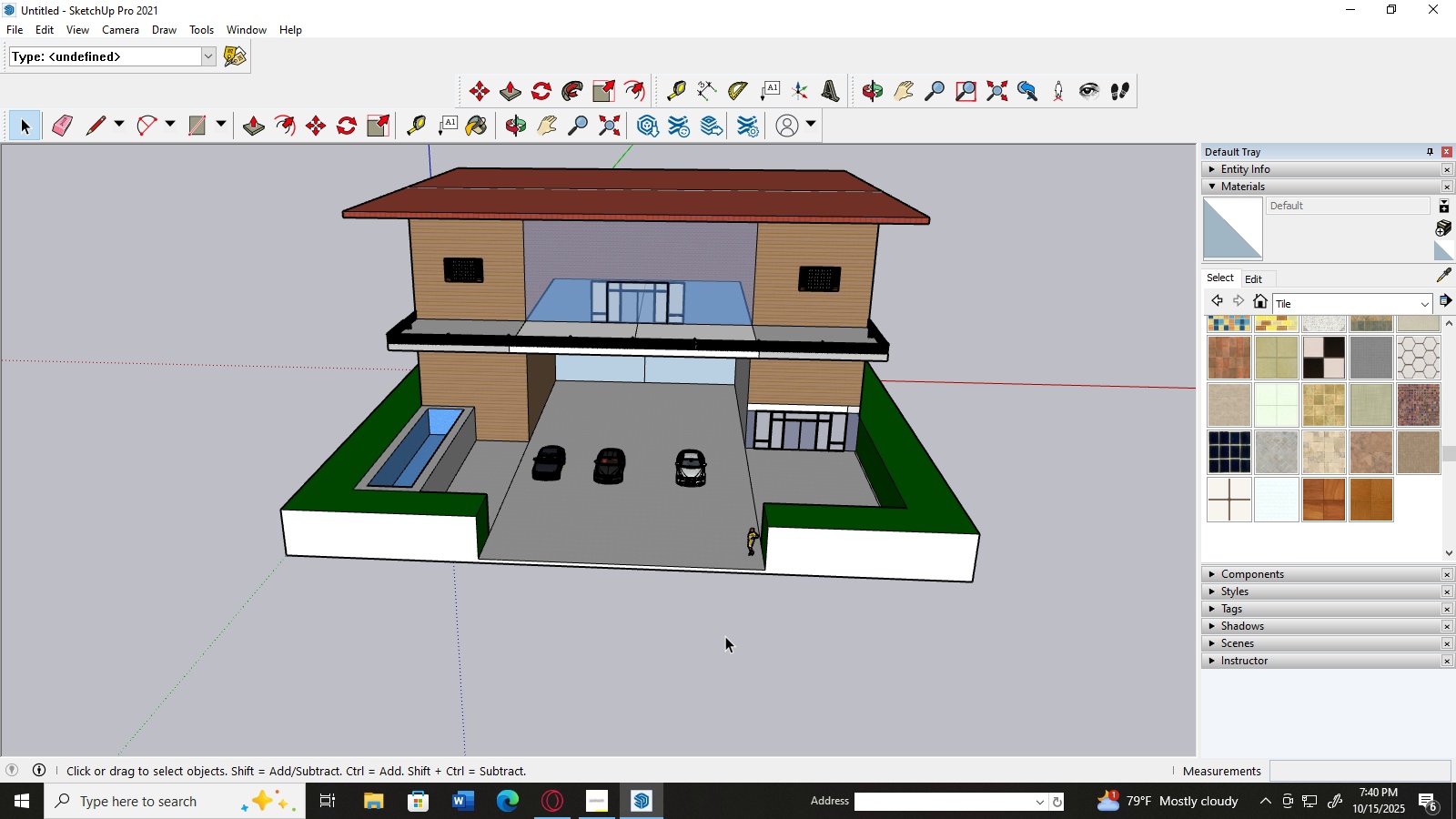 
scroll: coordinate [725, 636], scroll_direction: down, amount: 1.0
 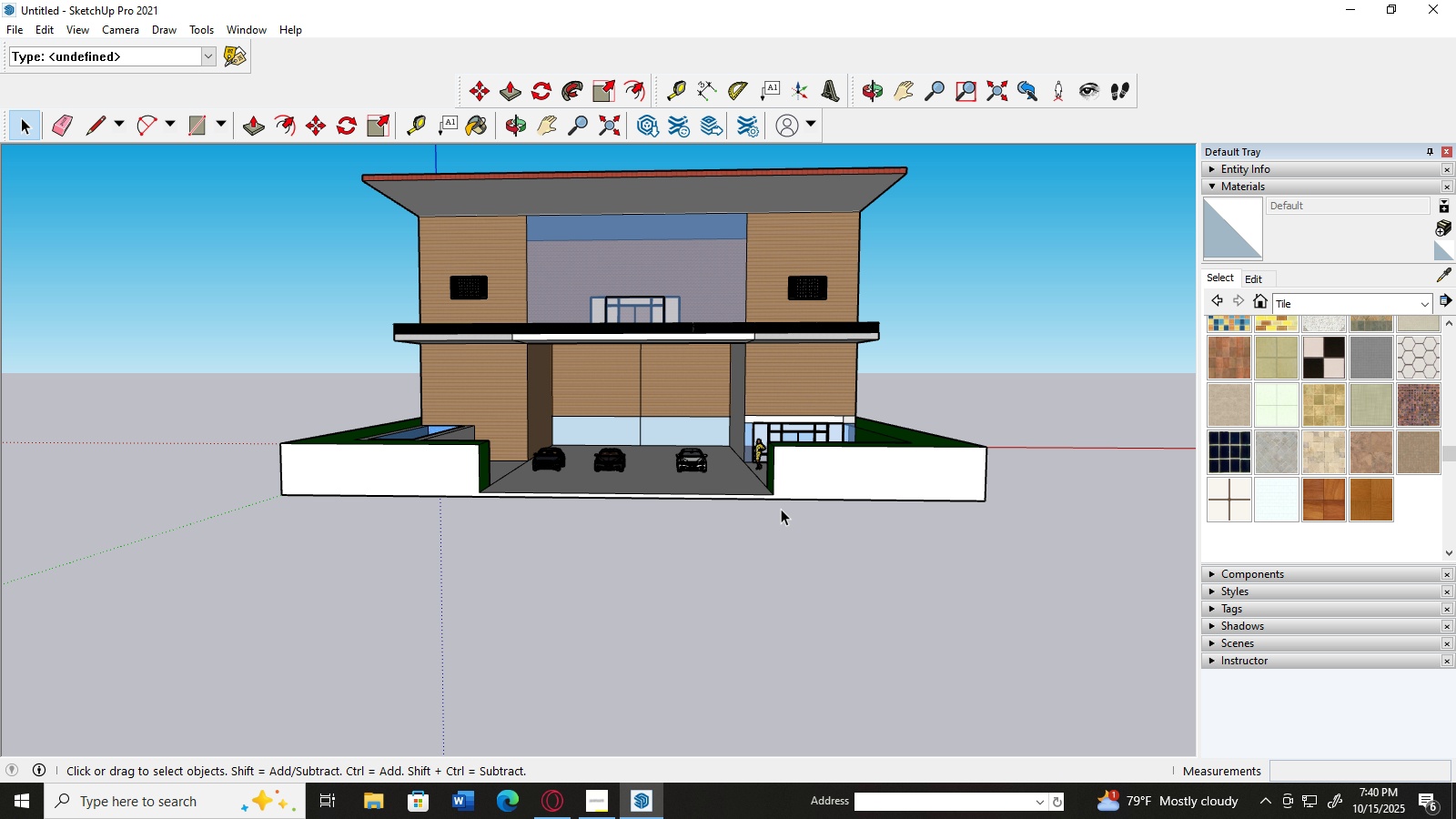 
left_click([820, 484])
 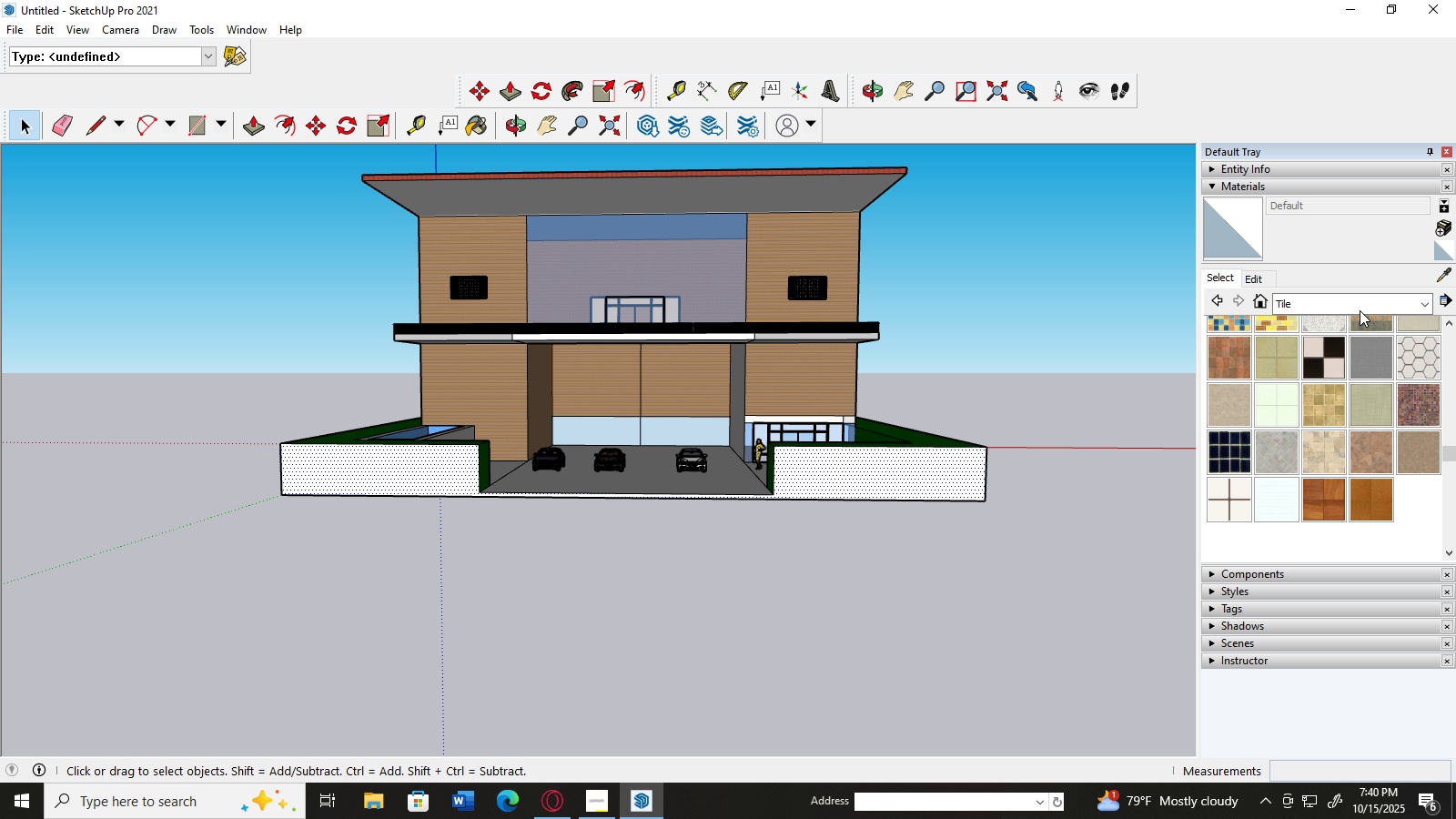 
left_click([1360, 309])
 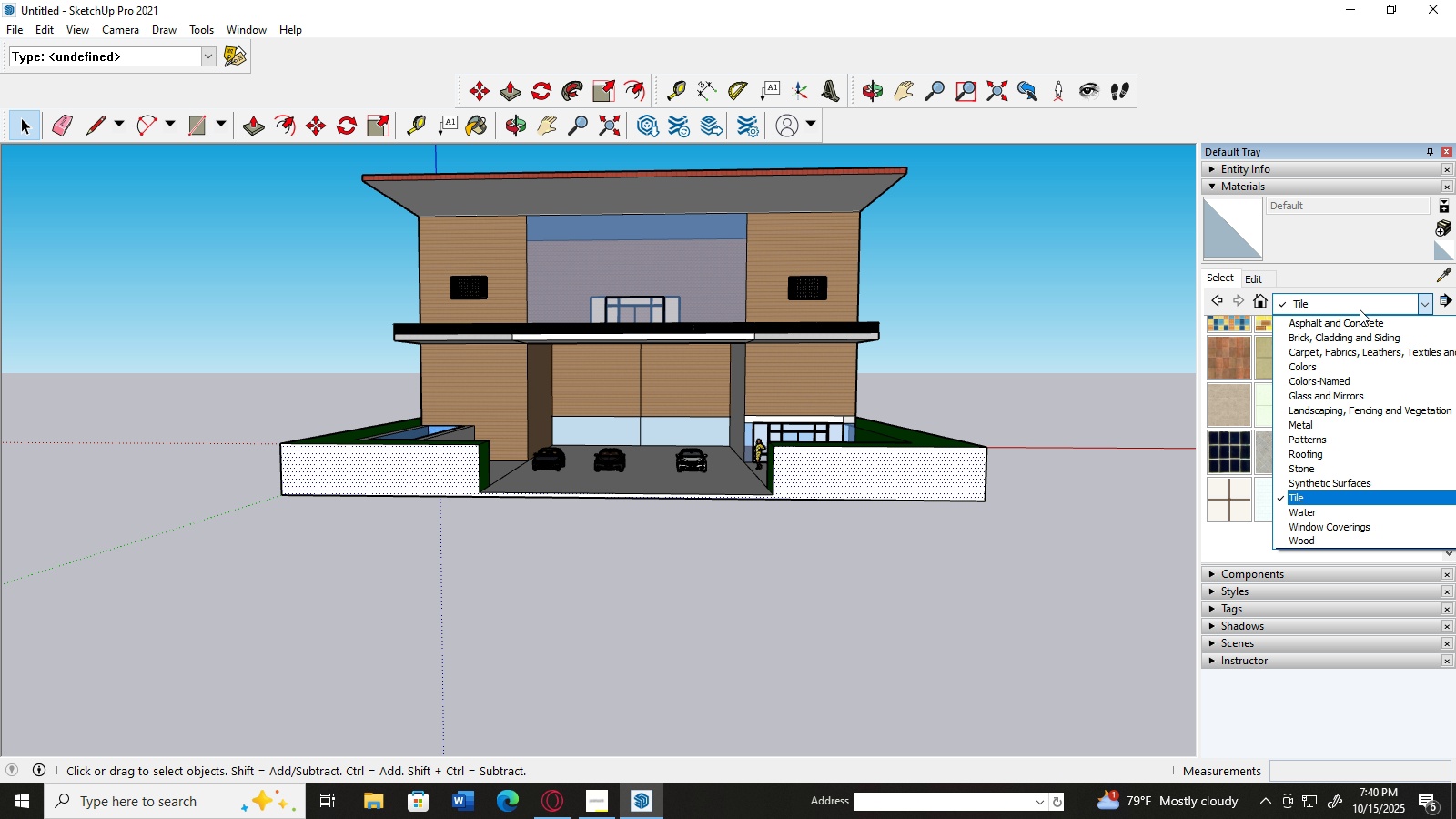 